 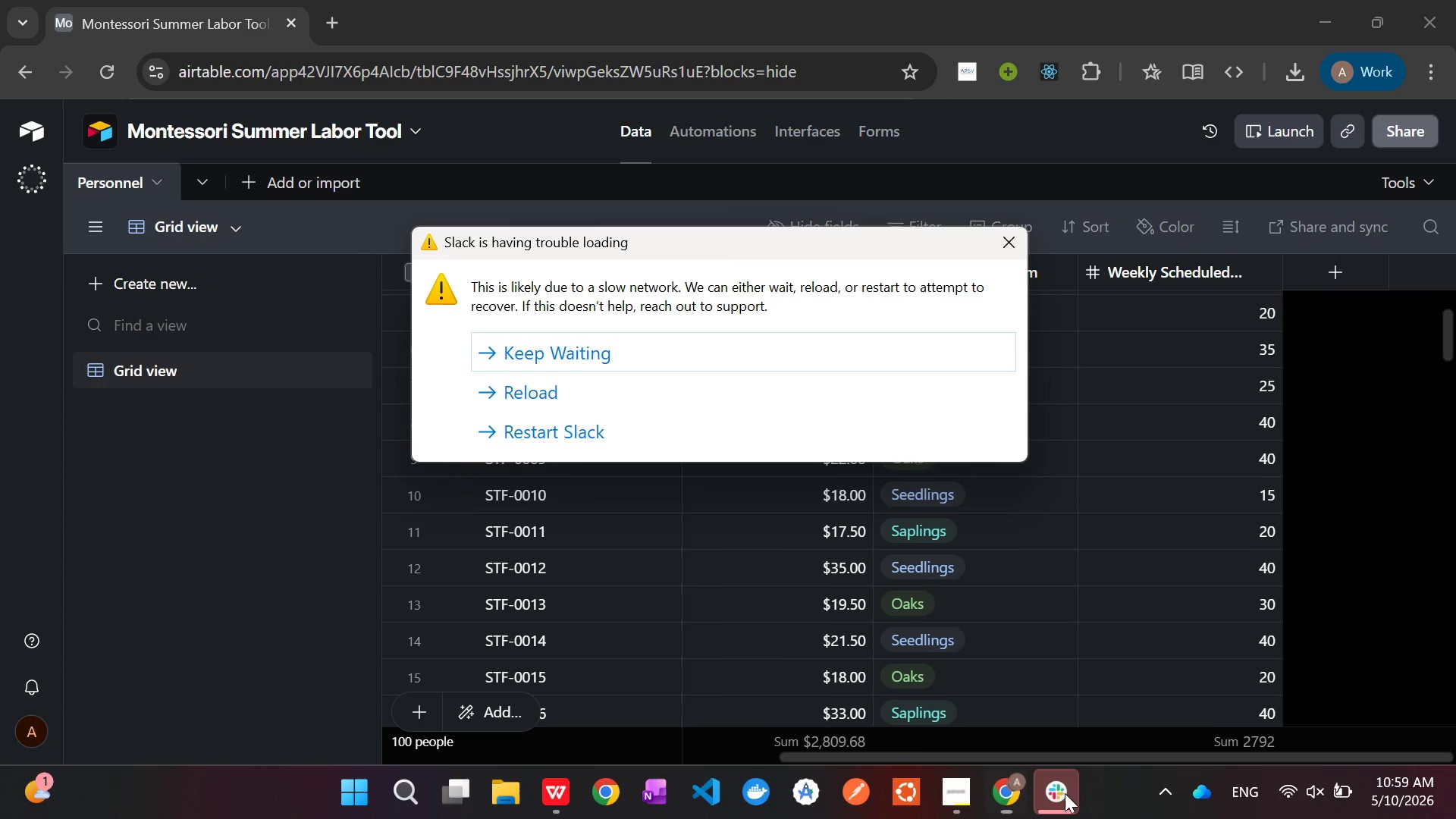 
left_click([1000, 238])
 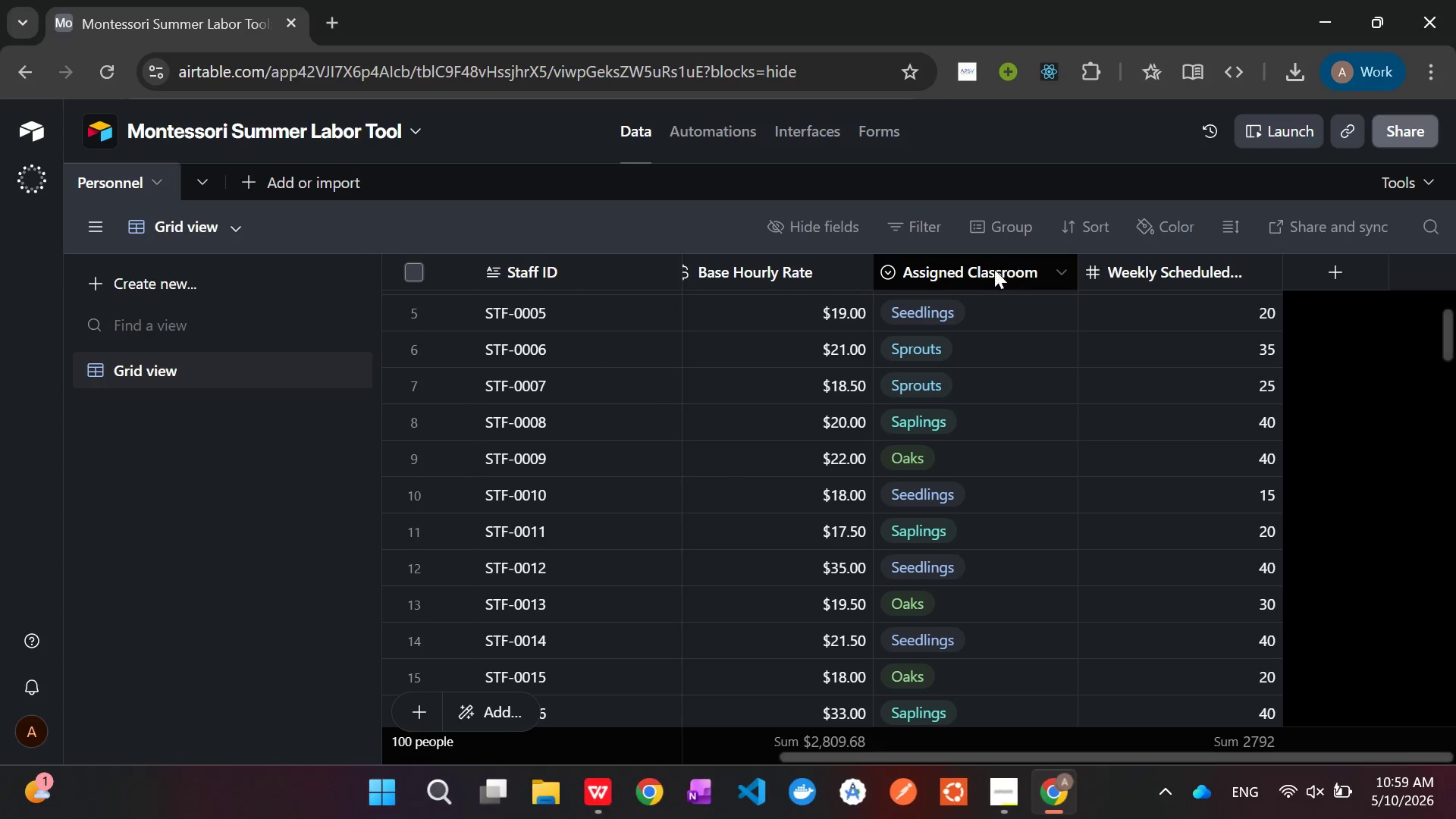 
right_click([993, 269])
 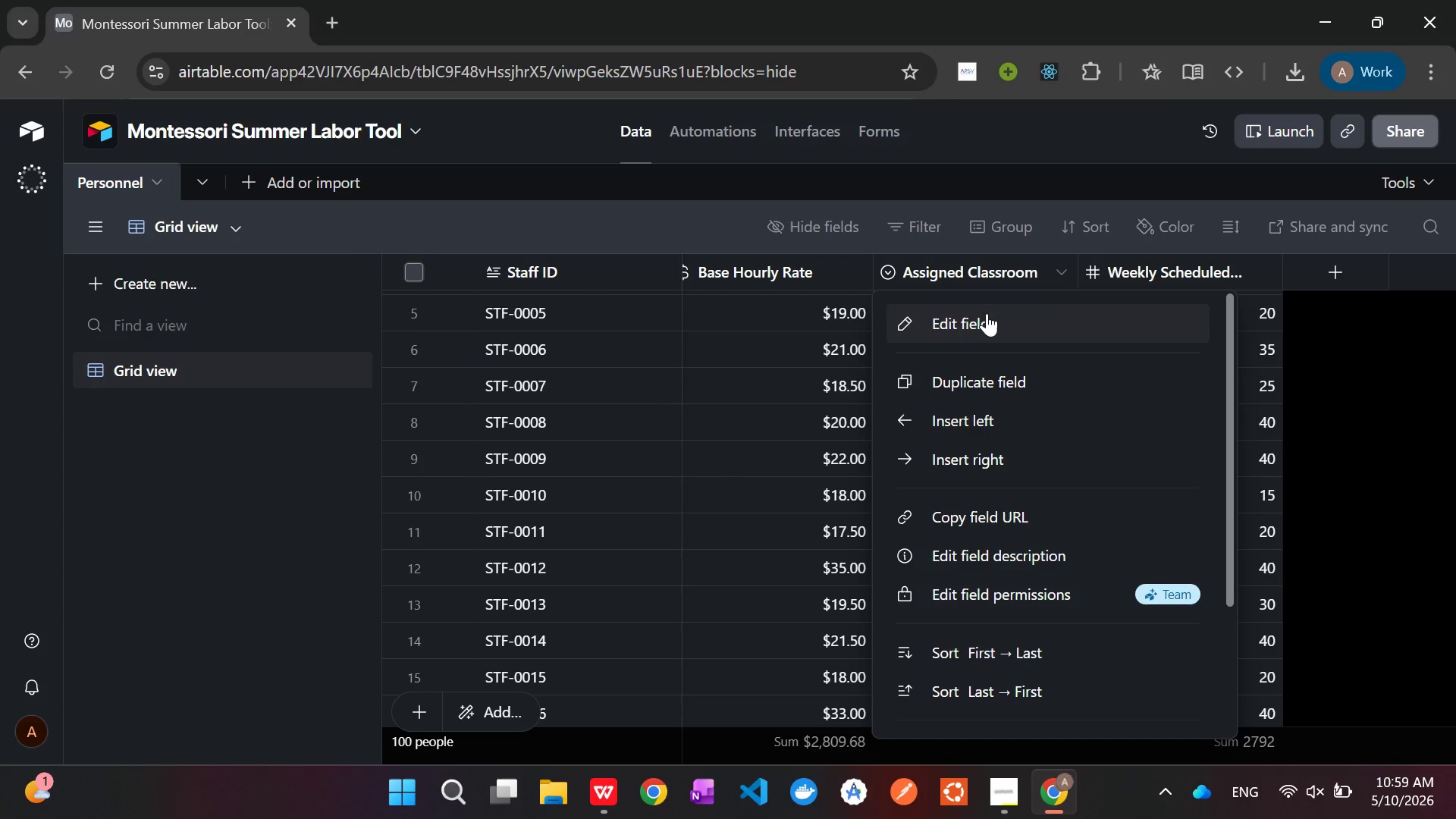 
left_click([987, 334])
 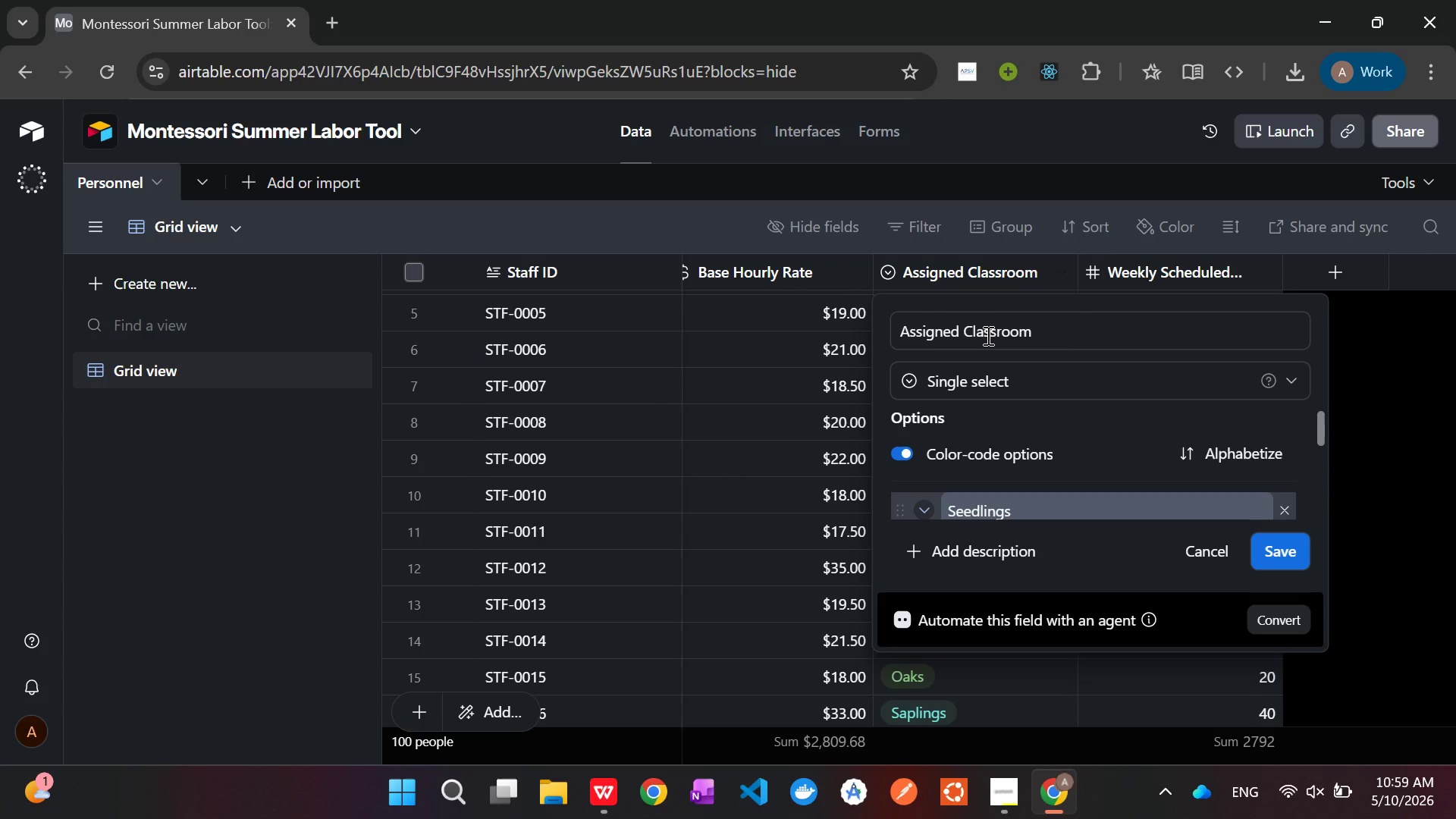 
wait(12.27)
 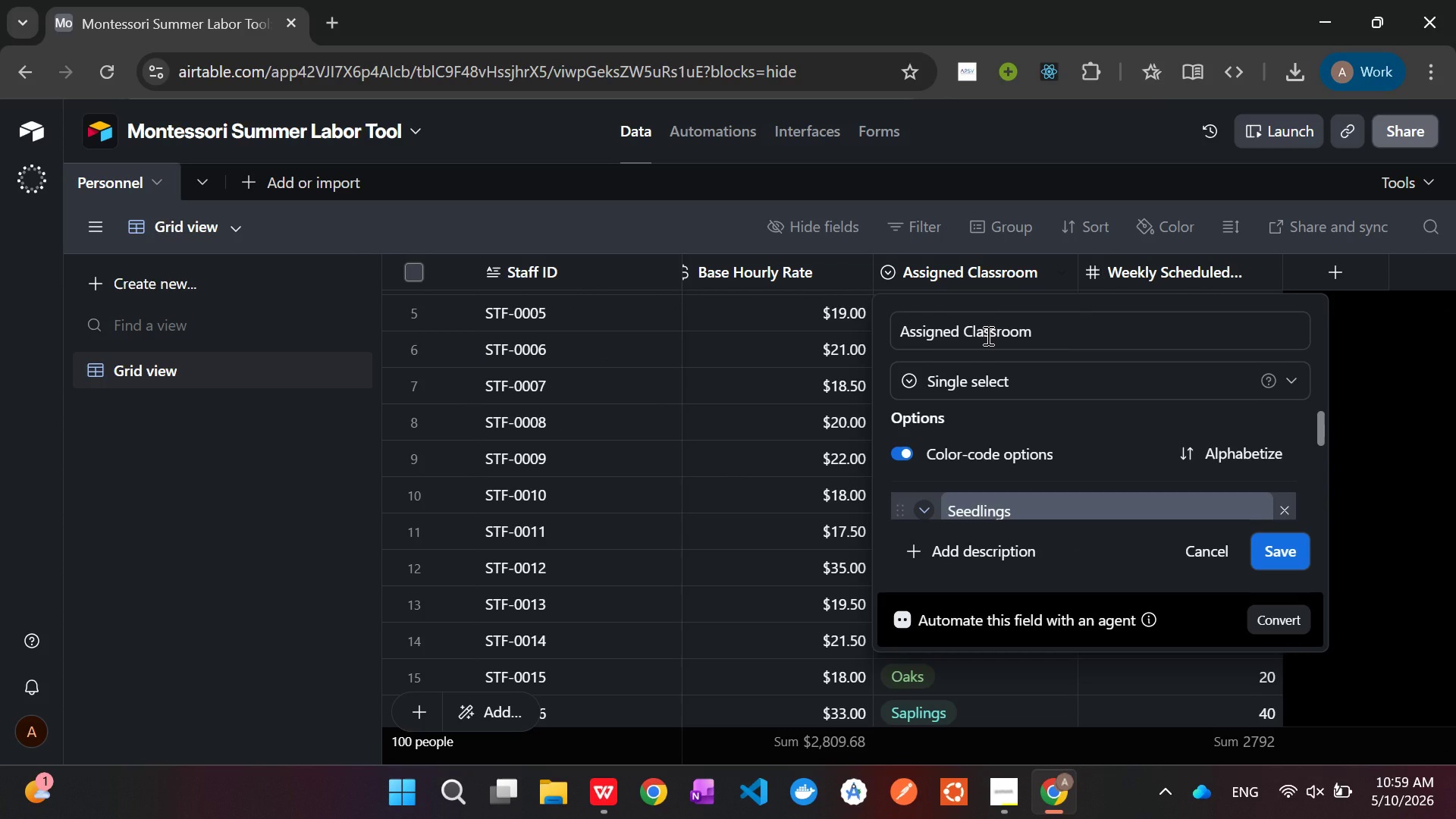 
left_click([1004, 380])
 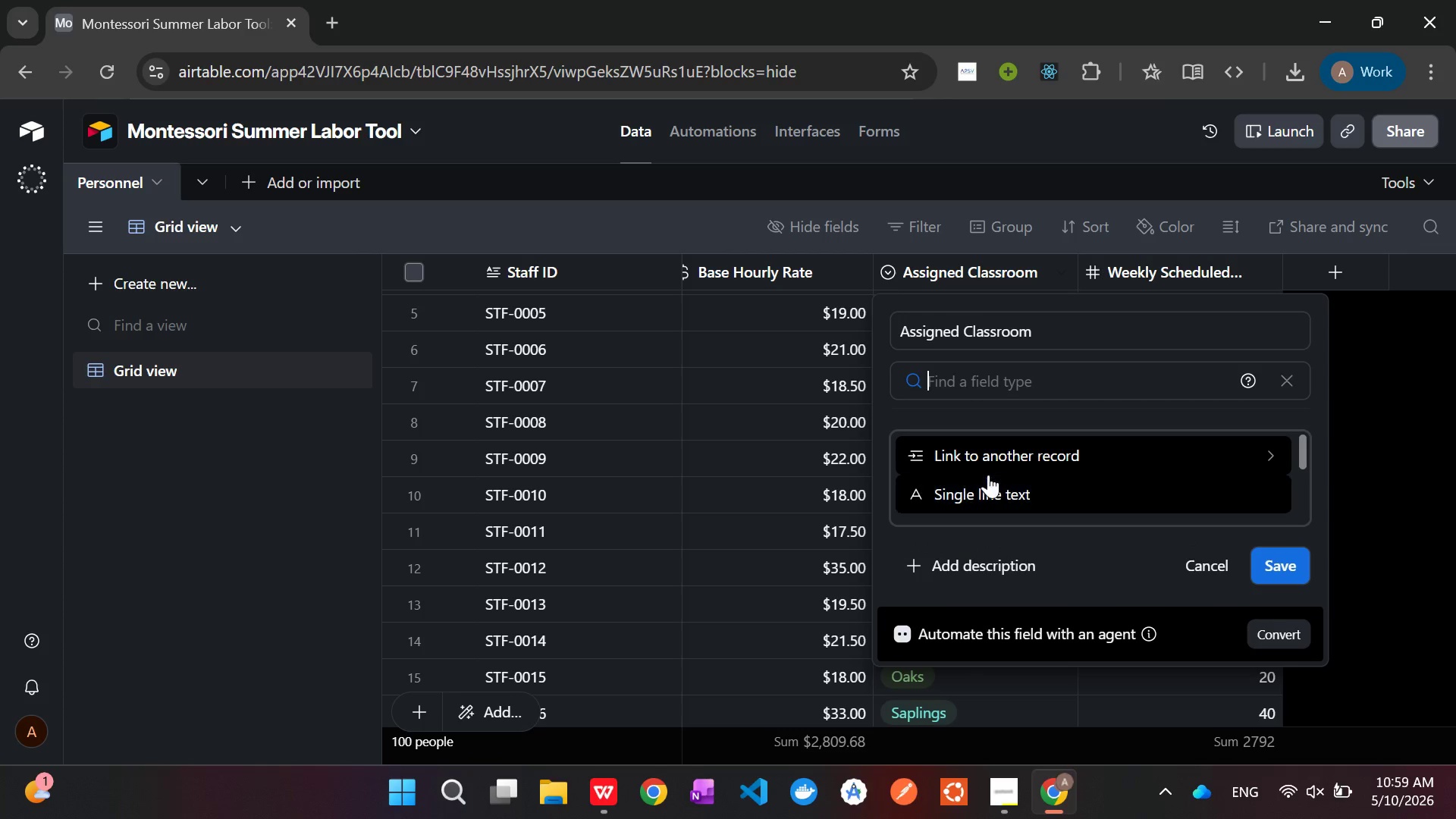 
left_click([992, 493])
 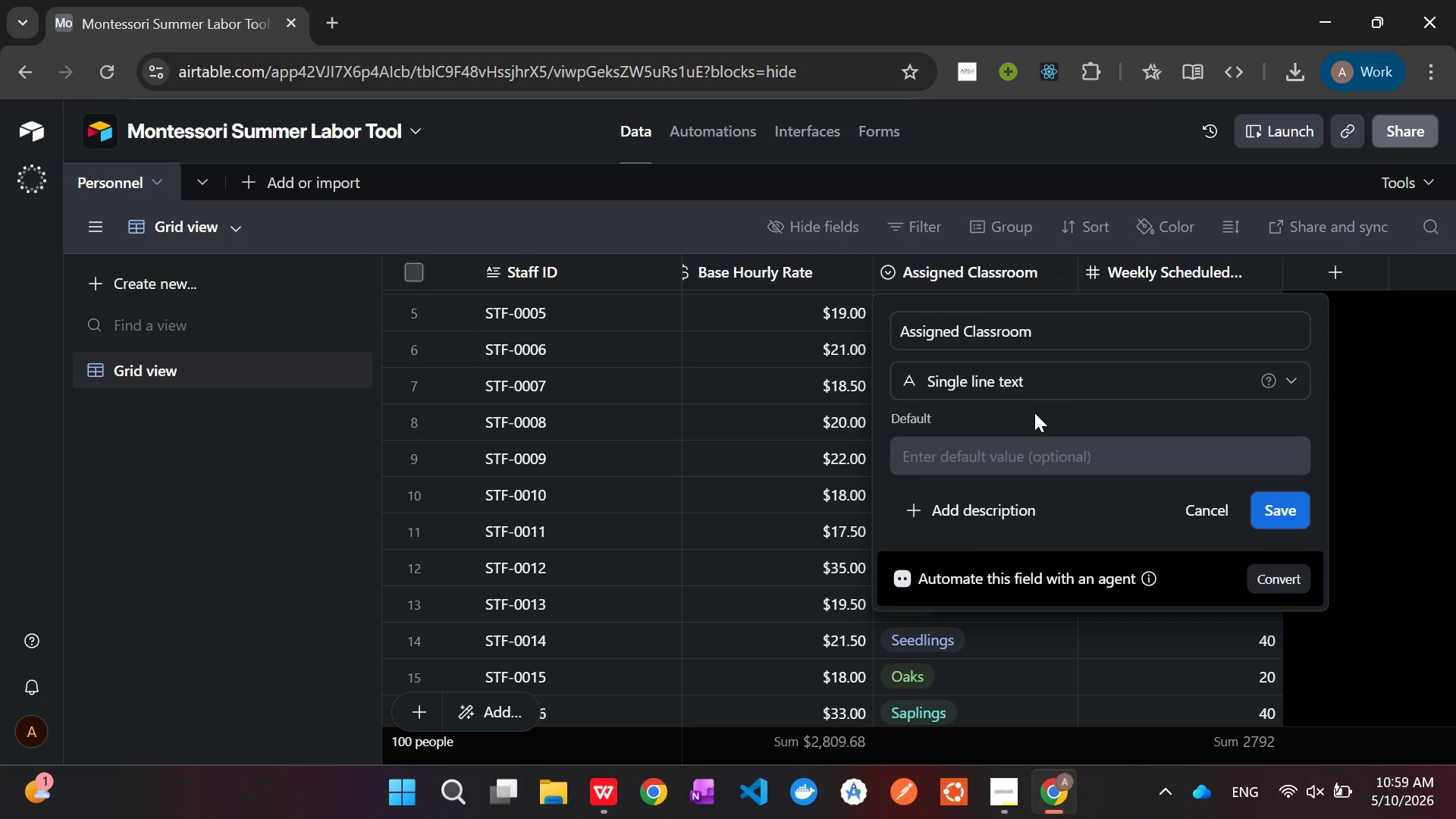 
left_click([1284, 512])
 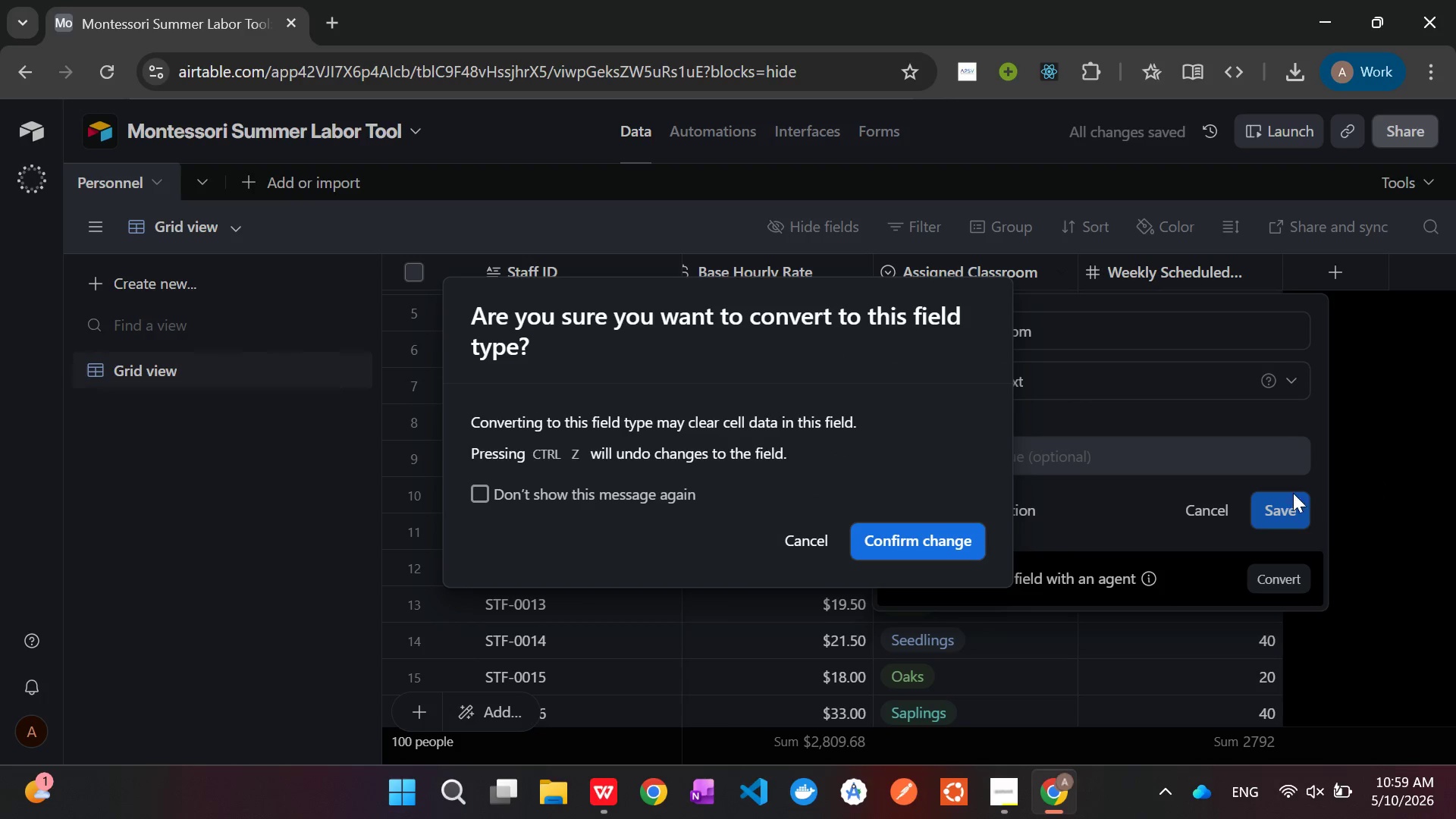 
left_click([956, 535])
 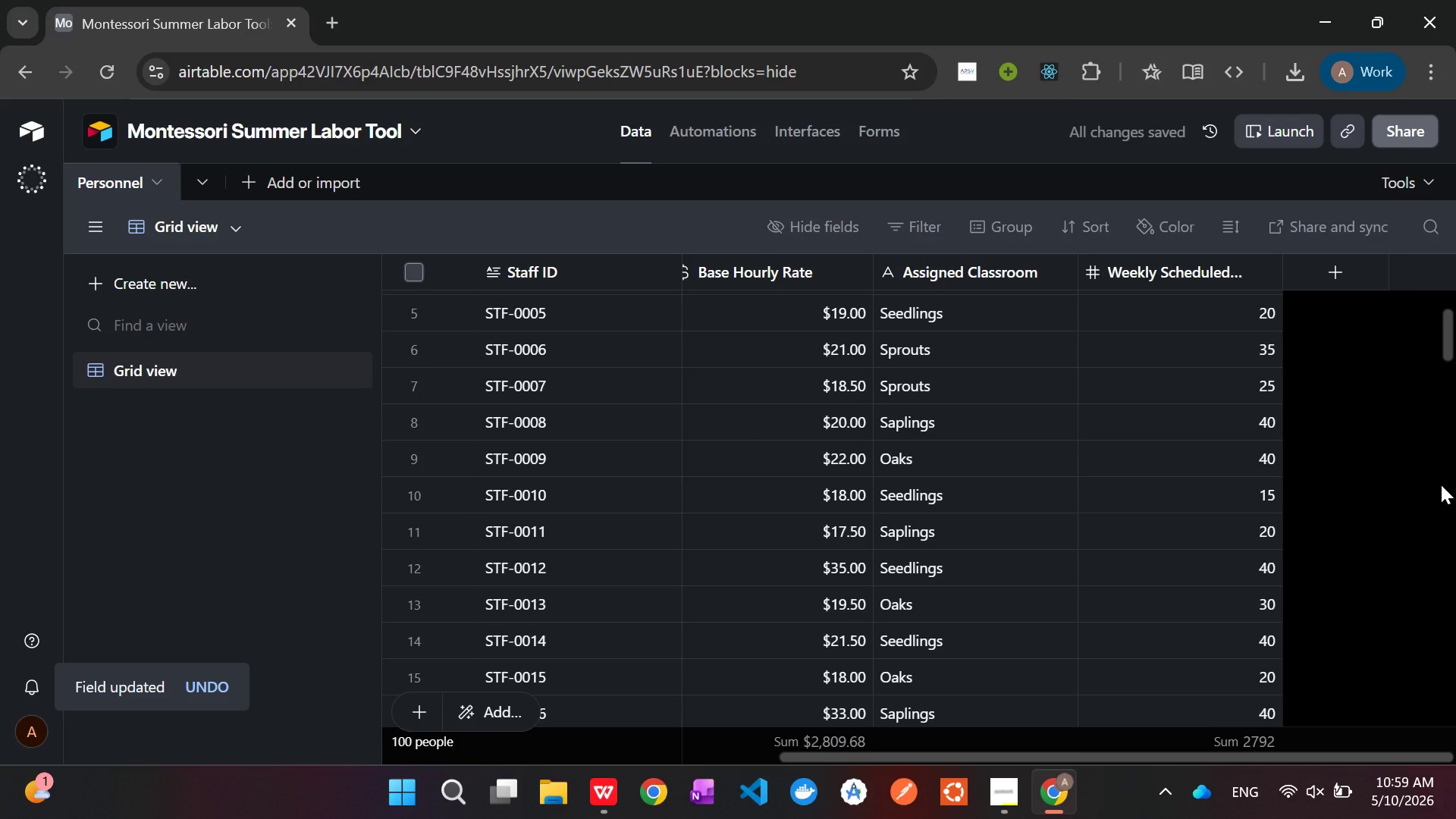 
scroll: coordinate [1435, 493], scroll_direction: up, amount: 4.0
 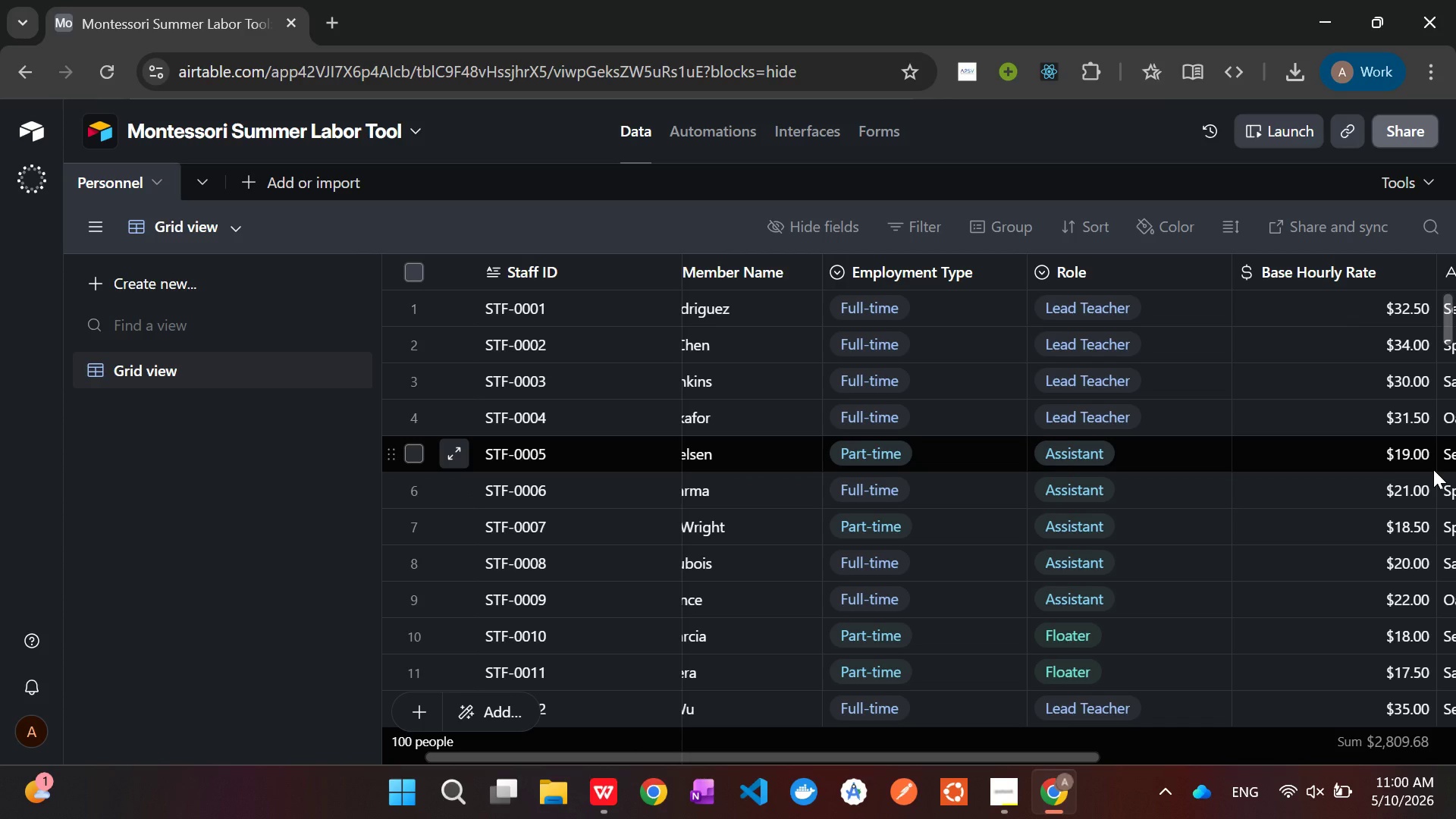 
wait(49.38)
 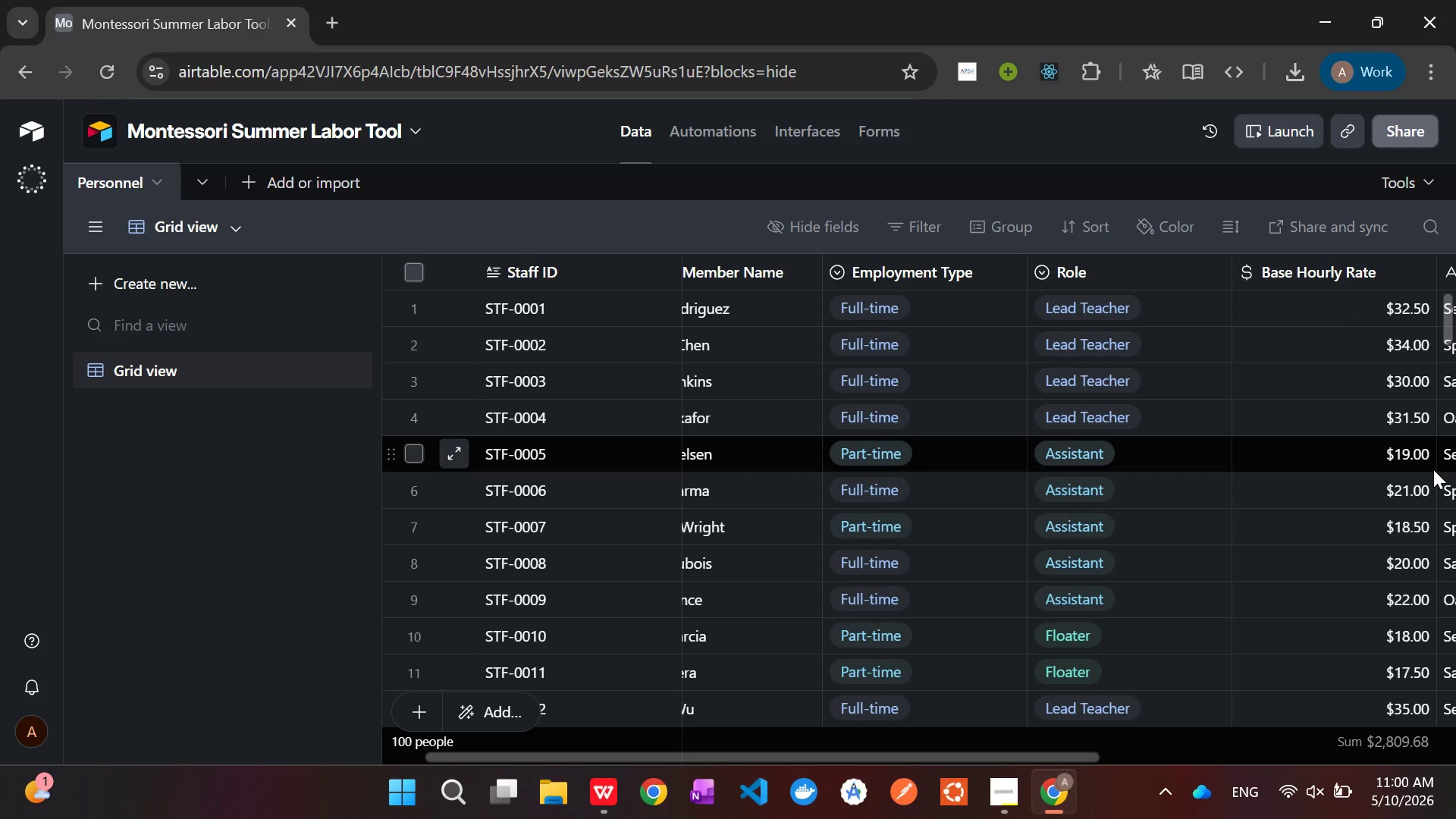 
left_click([1015, 796])